 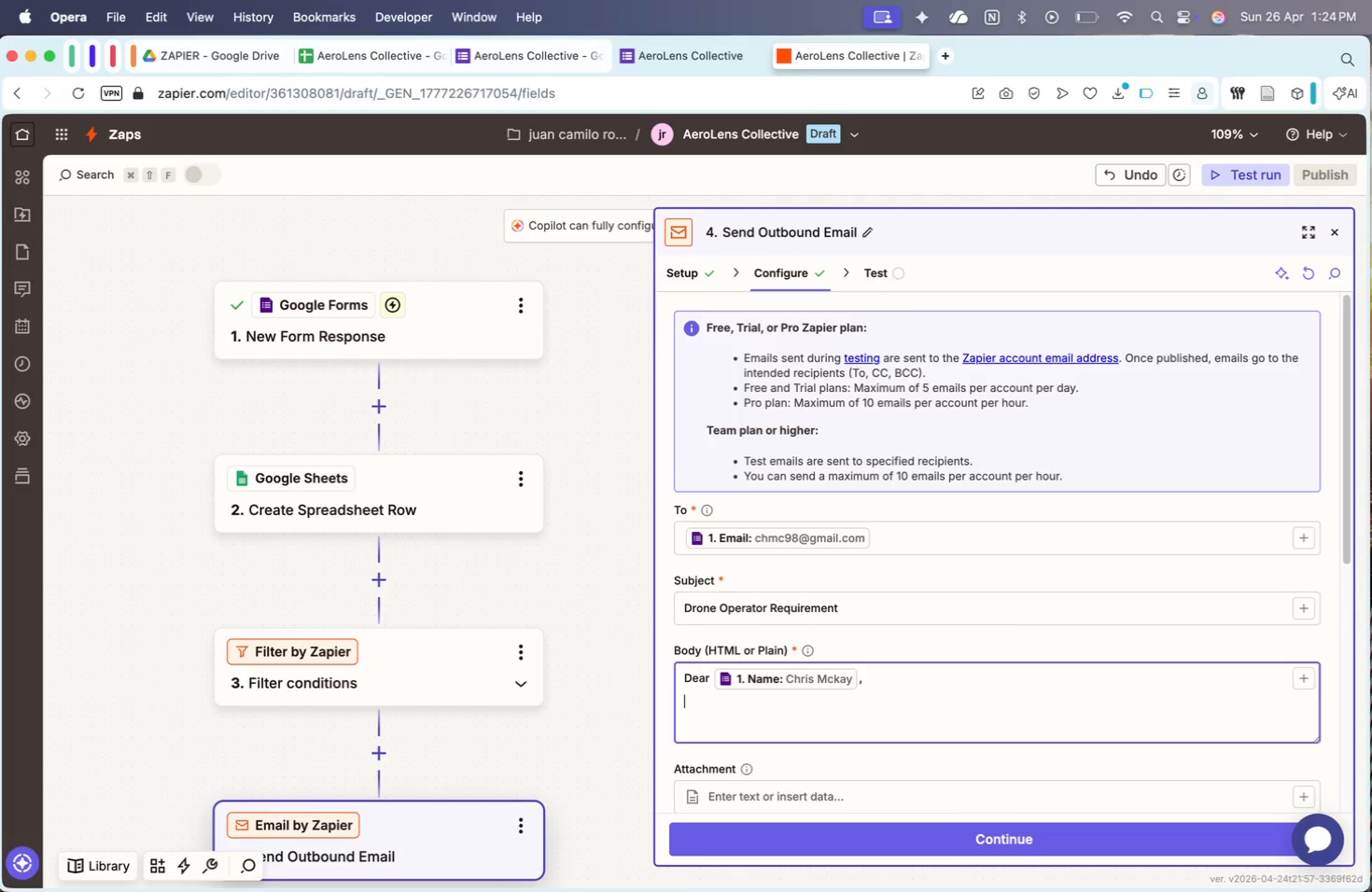 
key(ArrowDown)
 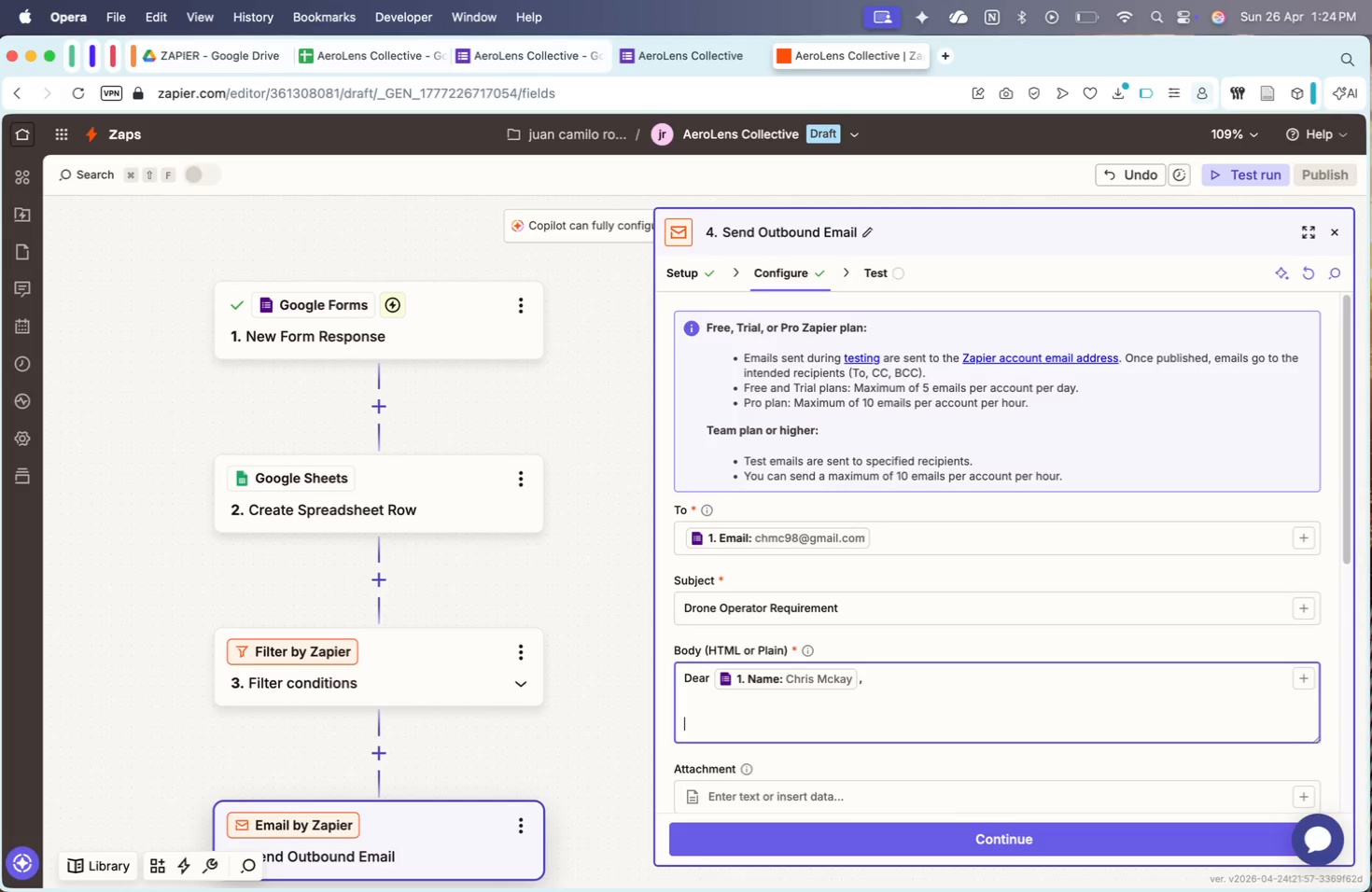 
key(ArrowDown)
 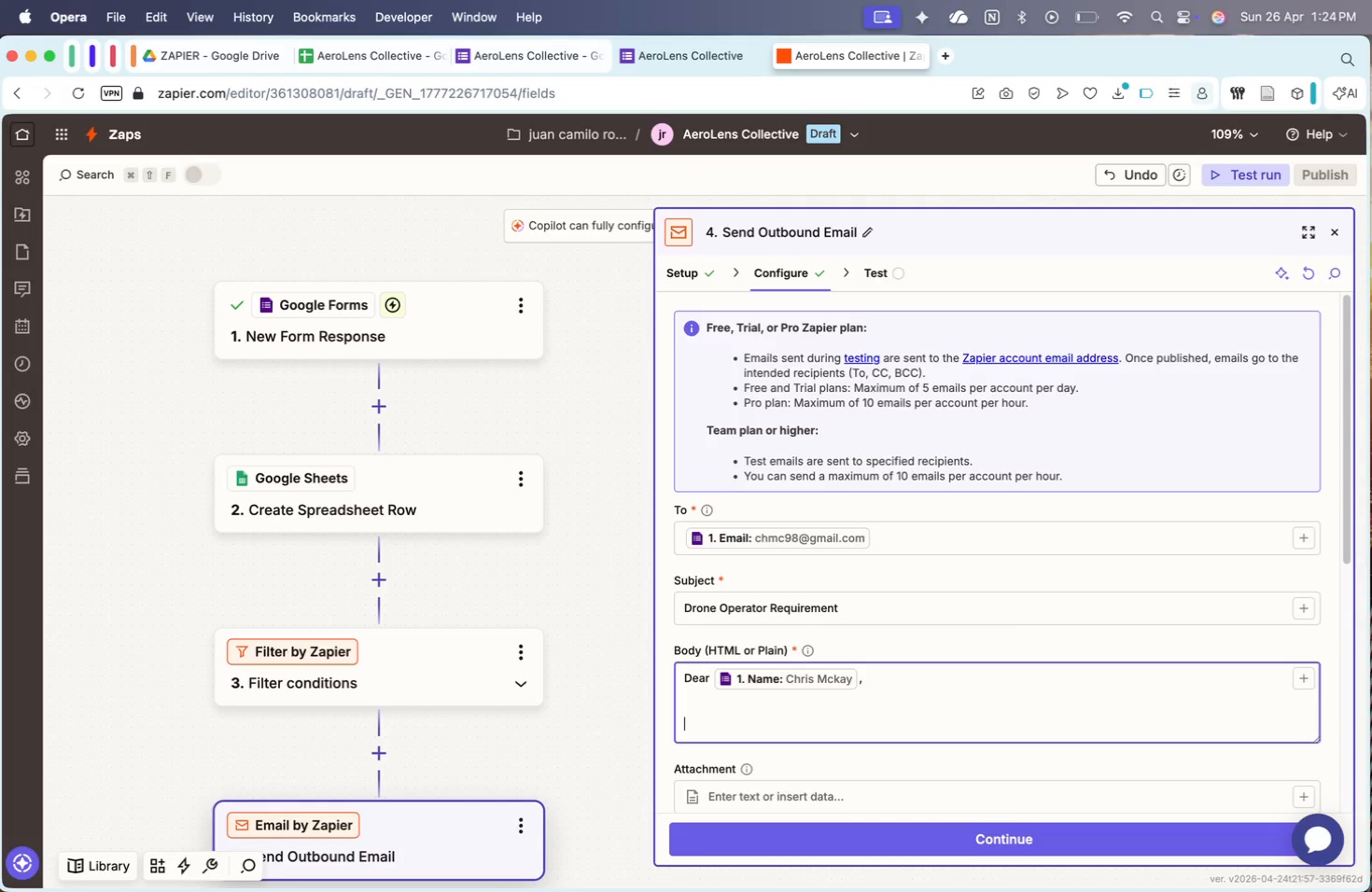 
key(ArrowDown)
 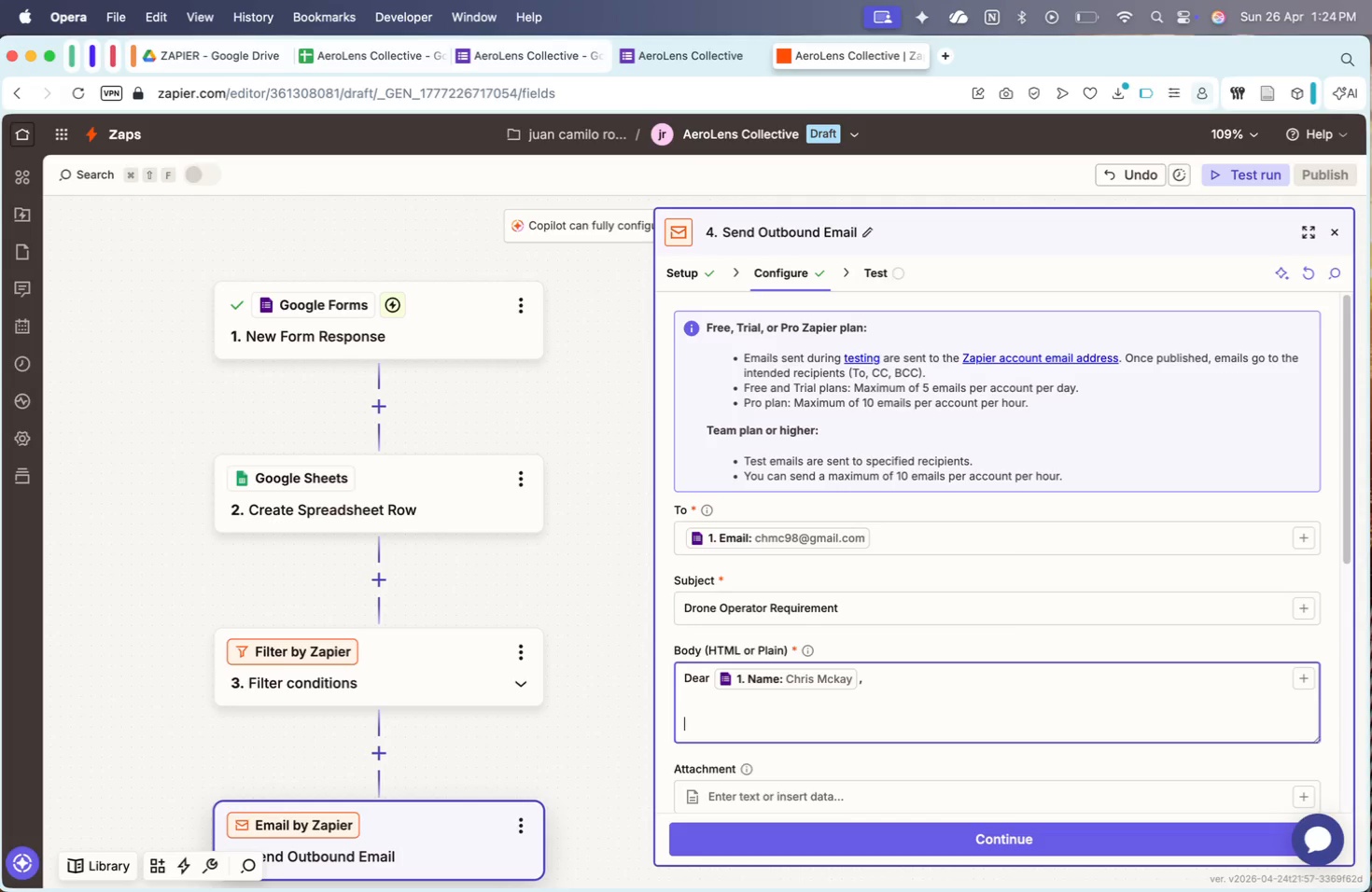 
key(ArrowDown)
 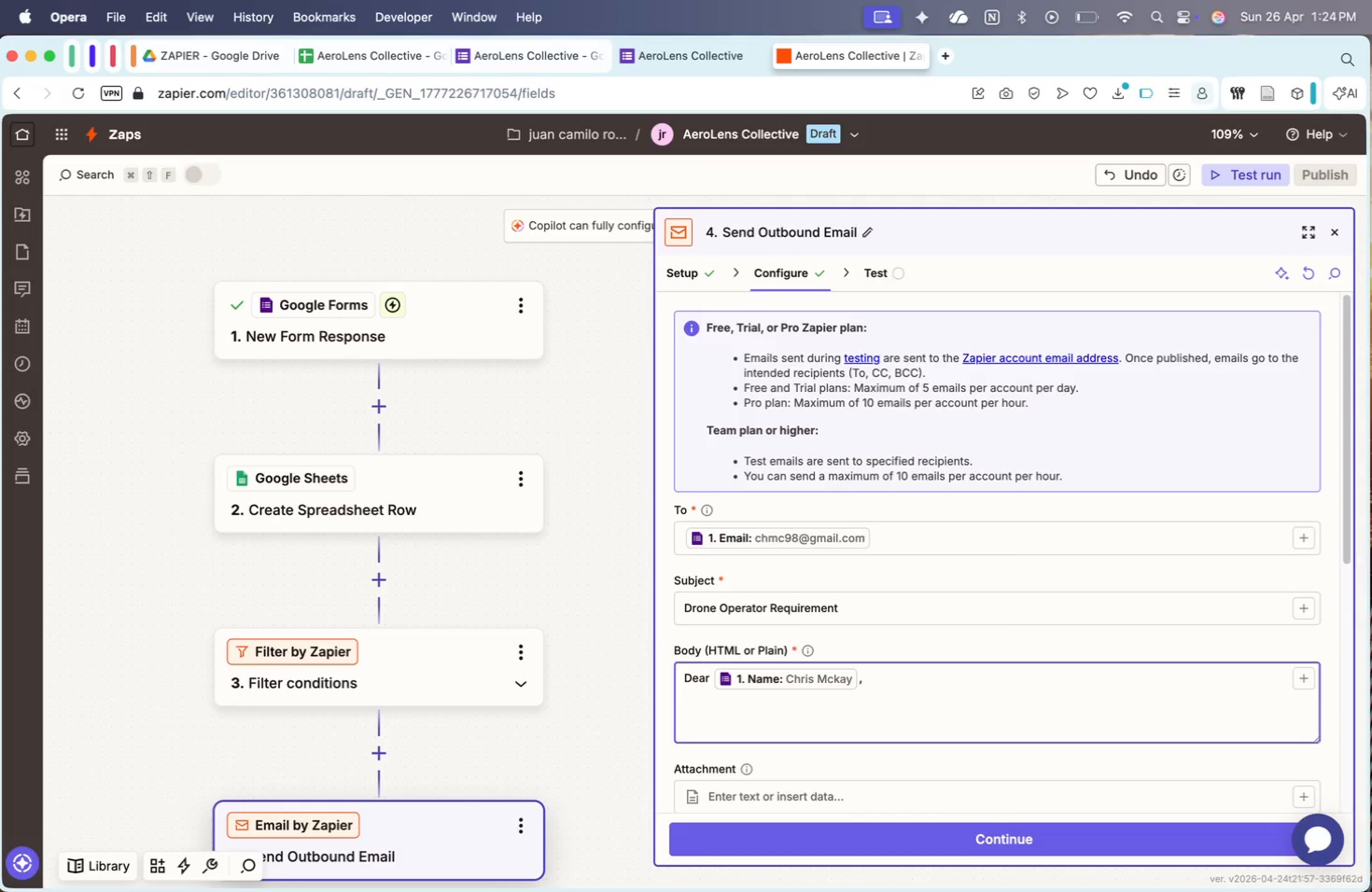 
key(ArrowDown)
 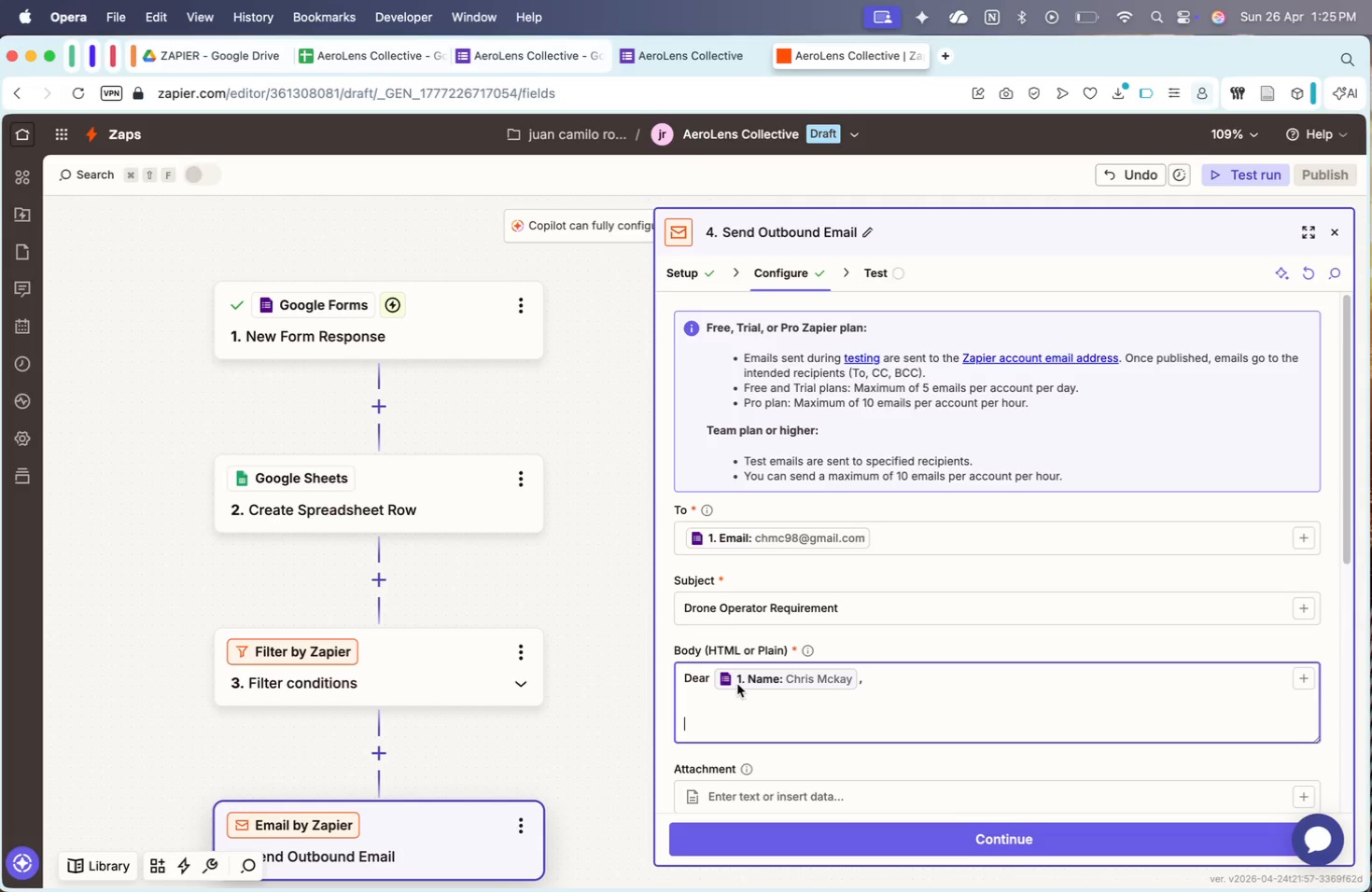 
wait(39.41)
 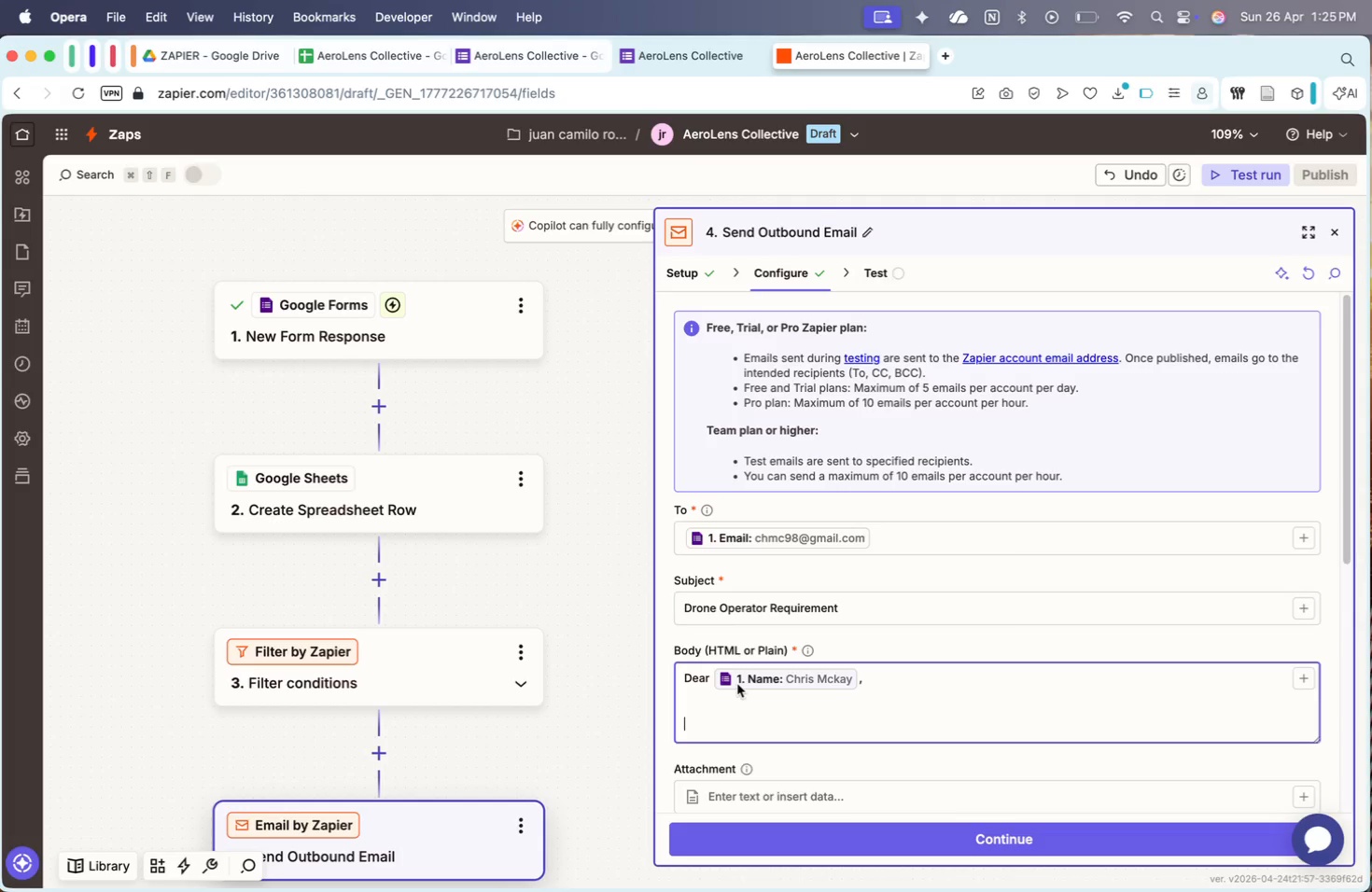 
scroll: coordinate [815, 728], scroll_direction: down, amount: 2.0
 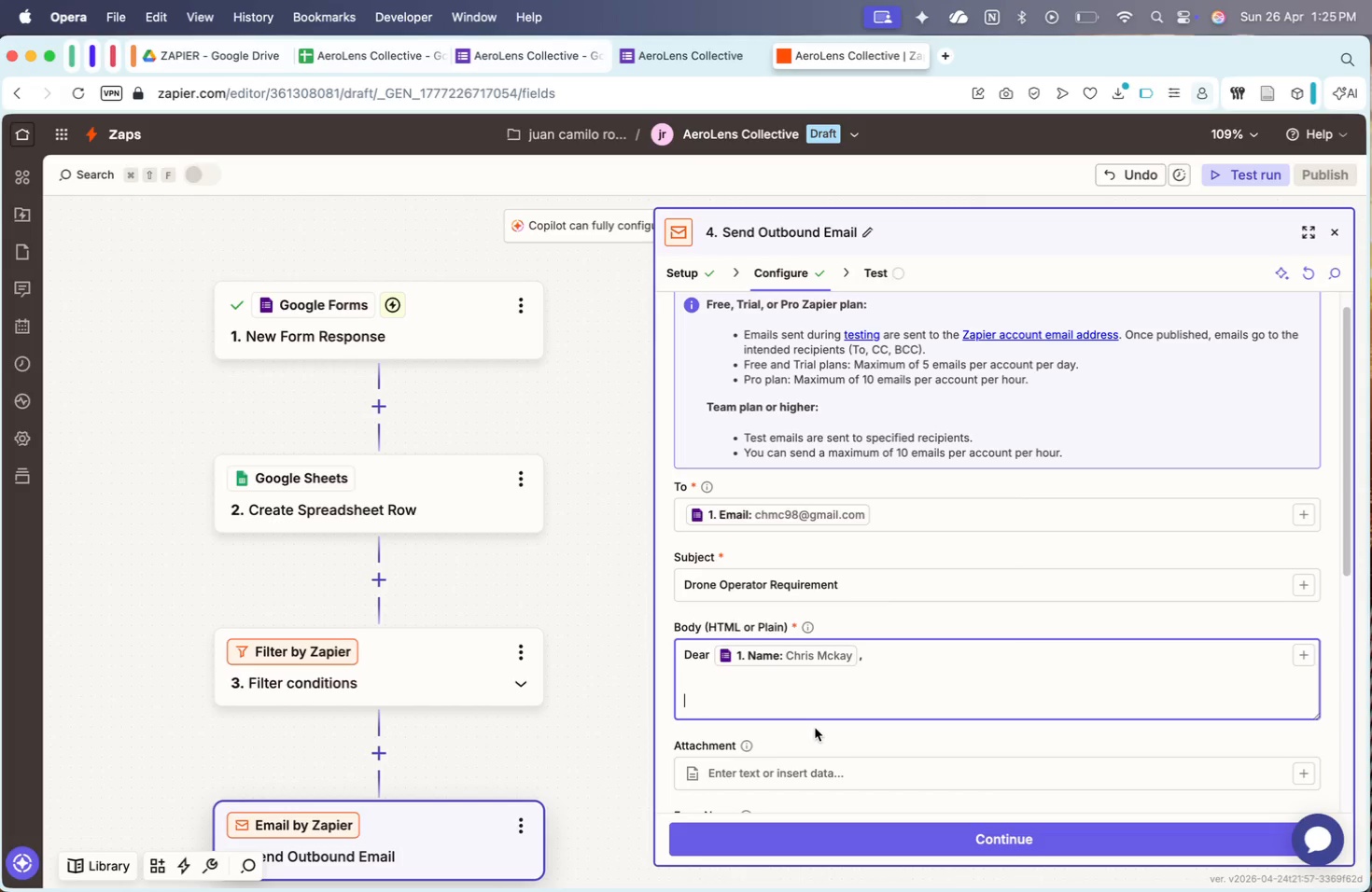 
key(CapsLock)
 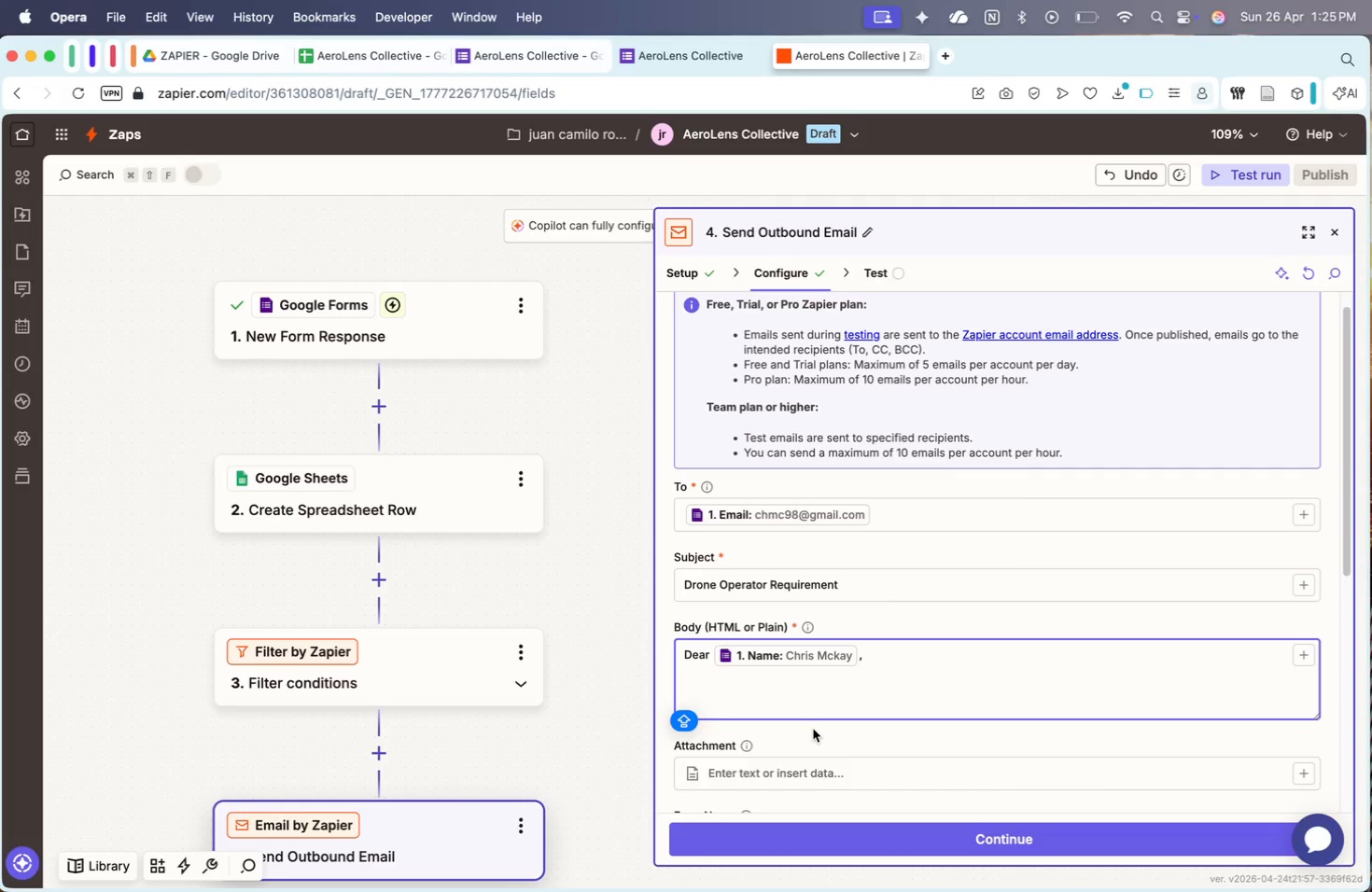 
key(Enter)
 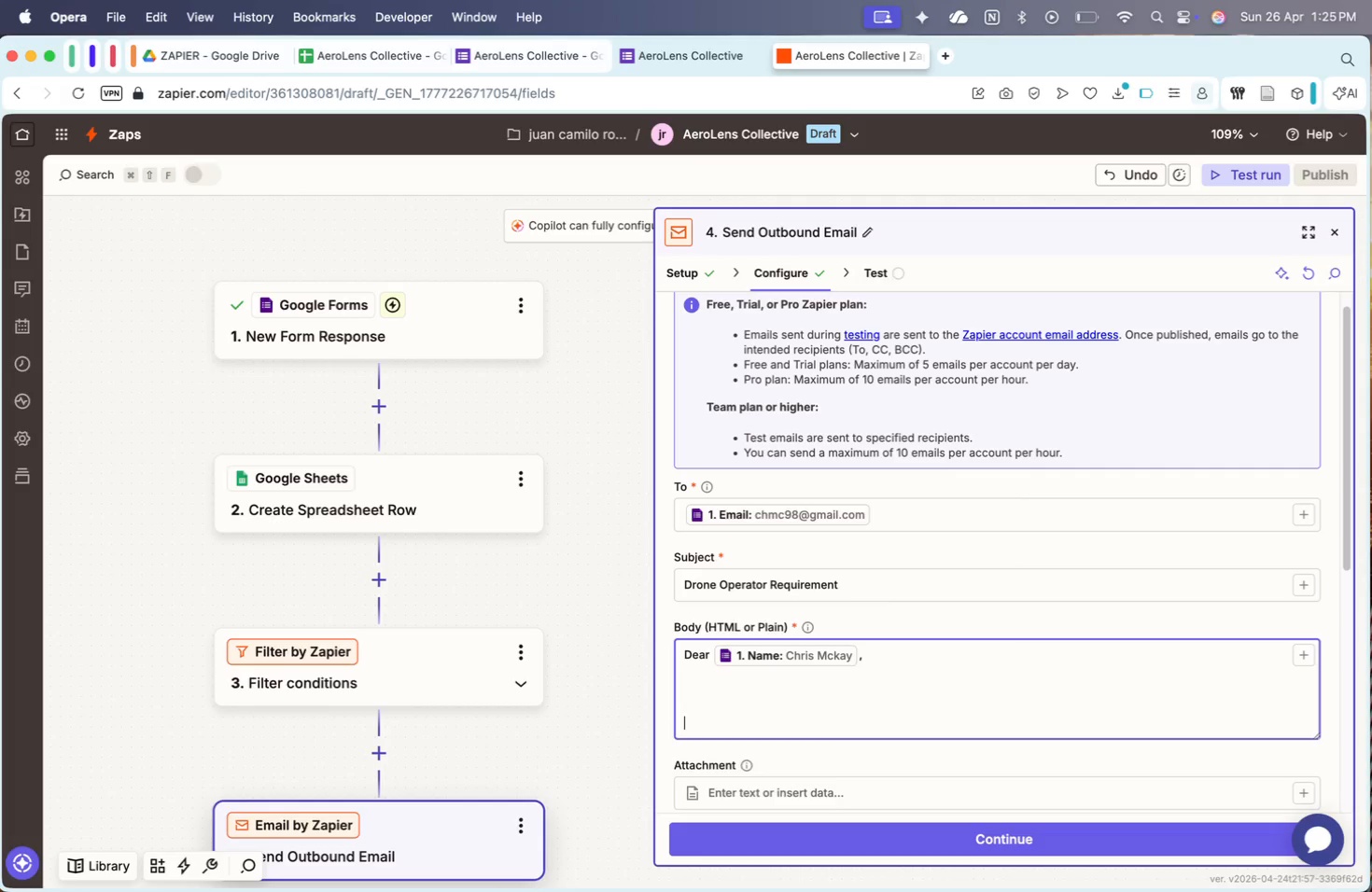 
key(Backspace)
type(hE)
key(Backspace)
key(Backspace)
type(w)
key(Backspace)
type(We have su)
key(Backspace)
key(Backspace)
type(re)
 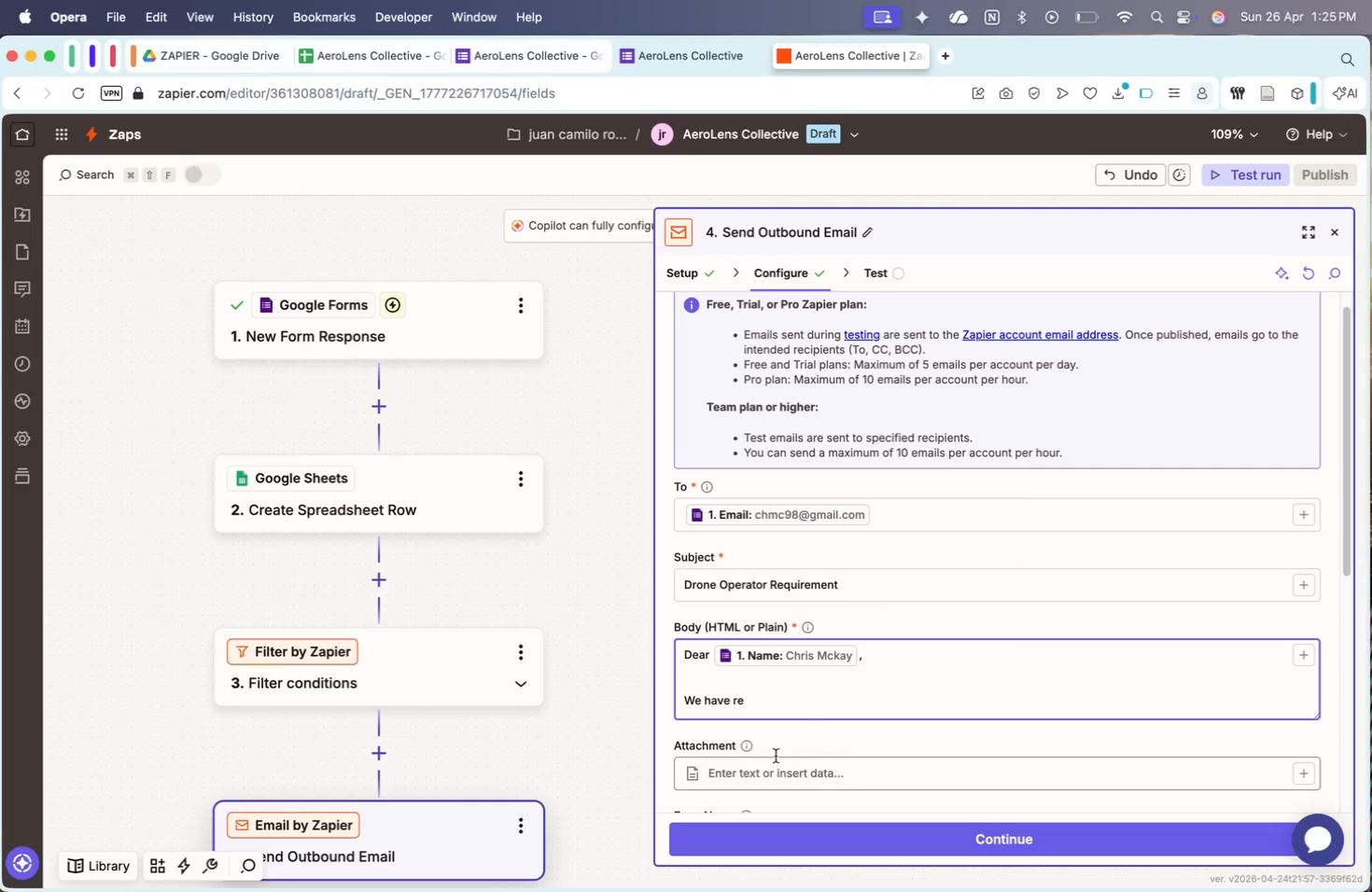 
type(ci)
key(Backspace)
type(eived your applicatiobns)
key(Backspace)
key(Backspace)
key(Backspace)
type(ns)
key(Backspace)
type(!)
 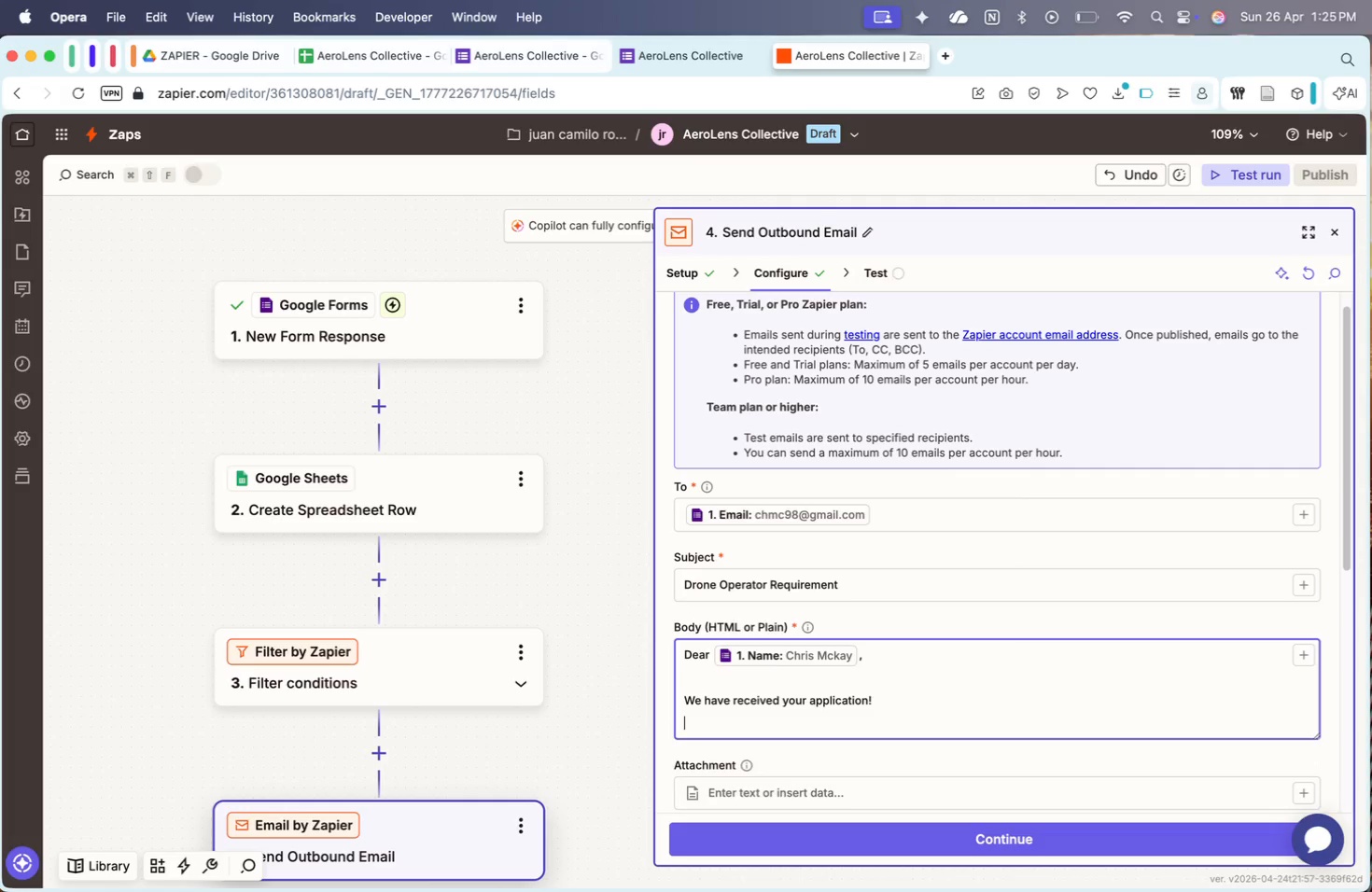 
key(Shift+Enter)
 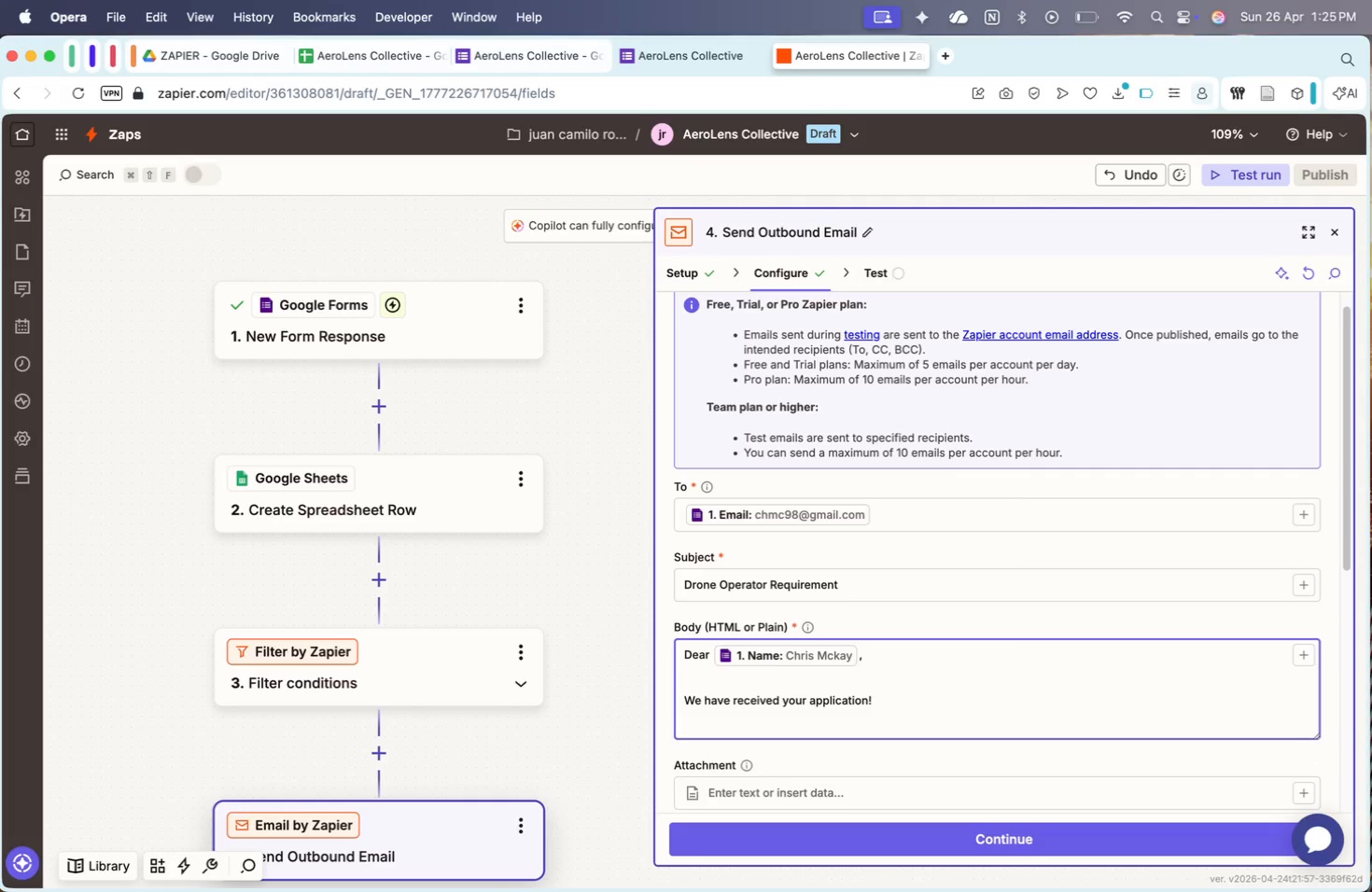 
key(Shift+Enter)
 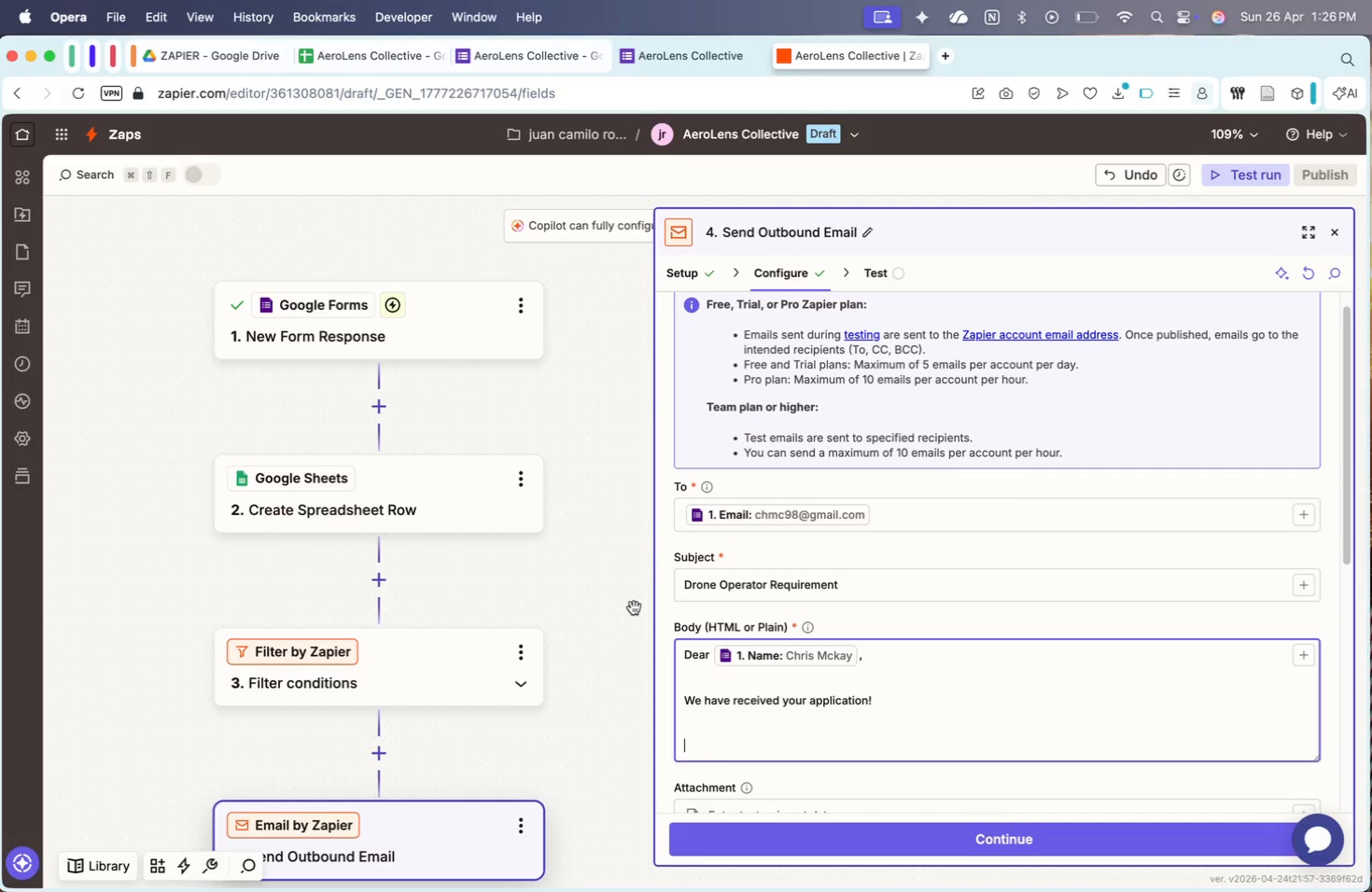 
wait(40.91)
 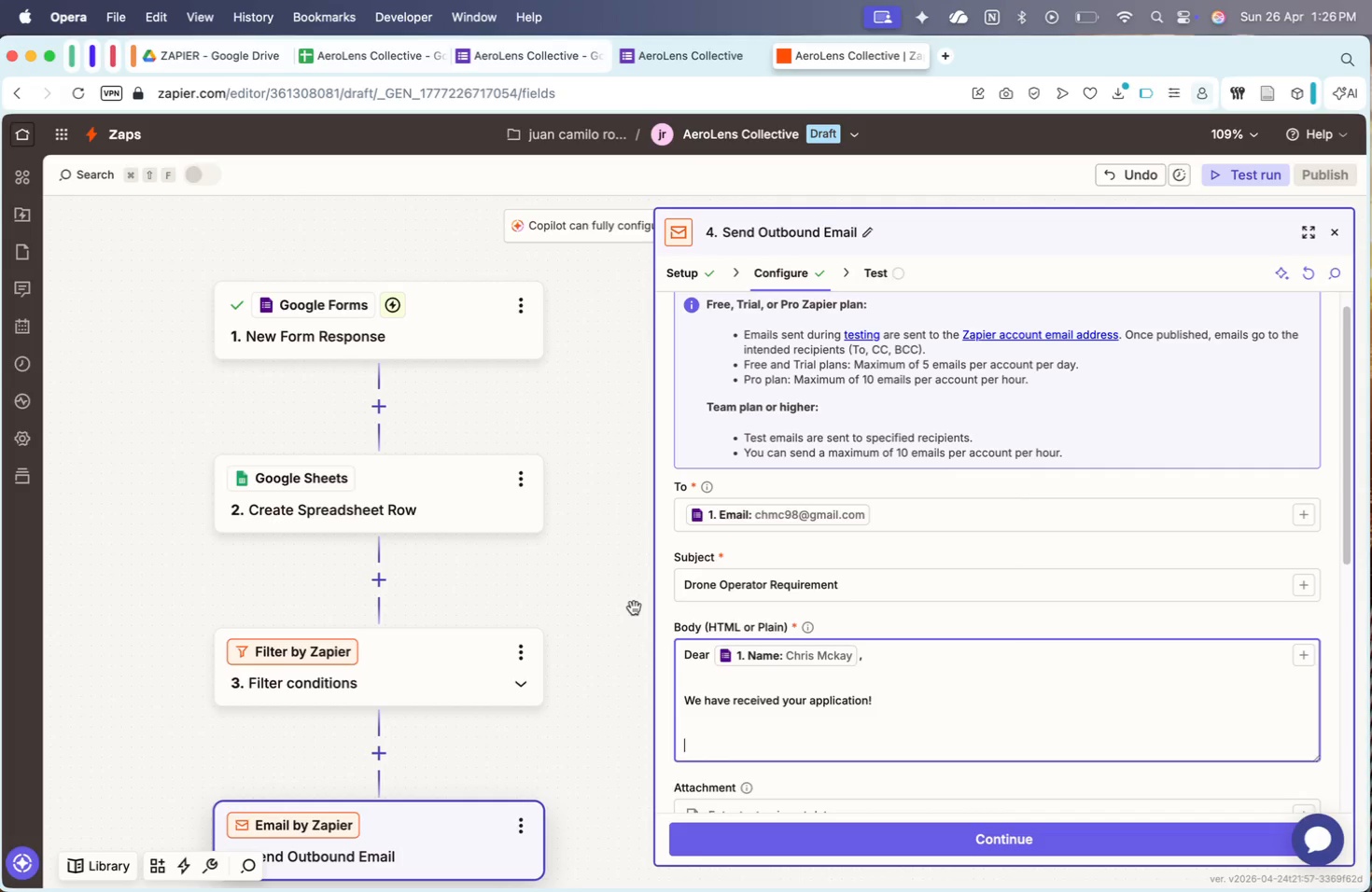 
left_click([634, 607])
 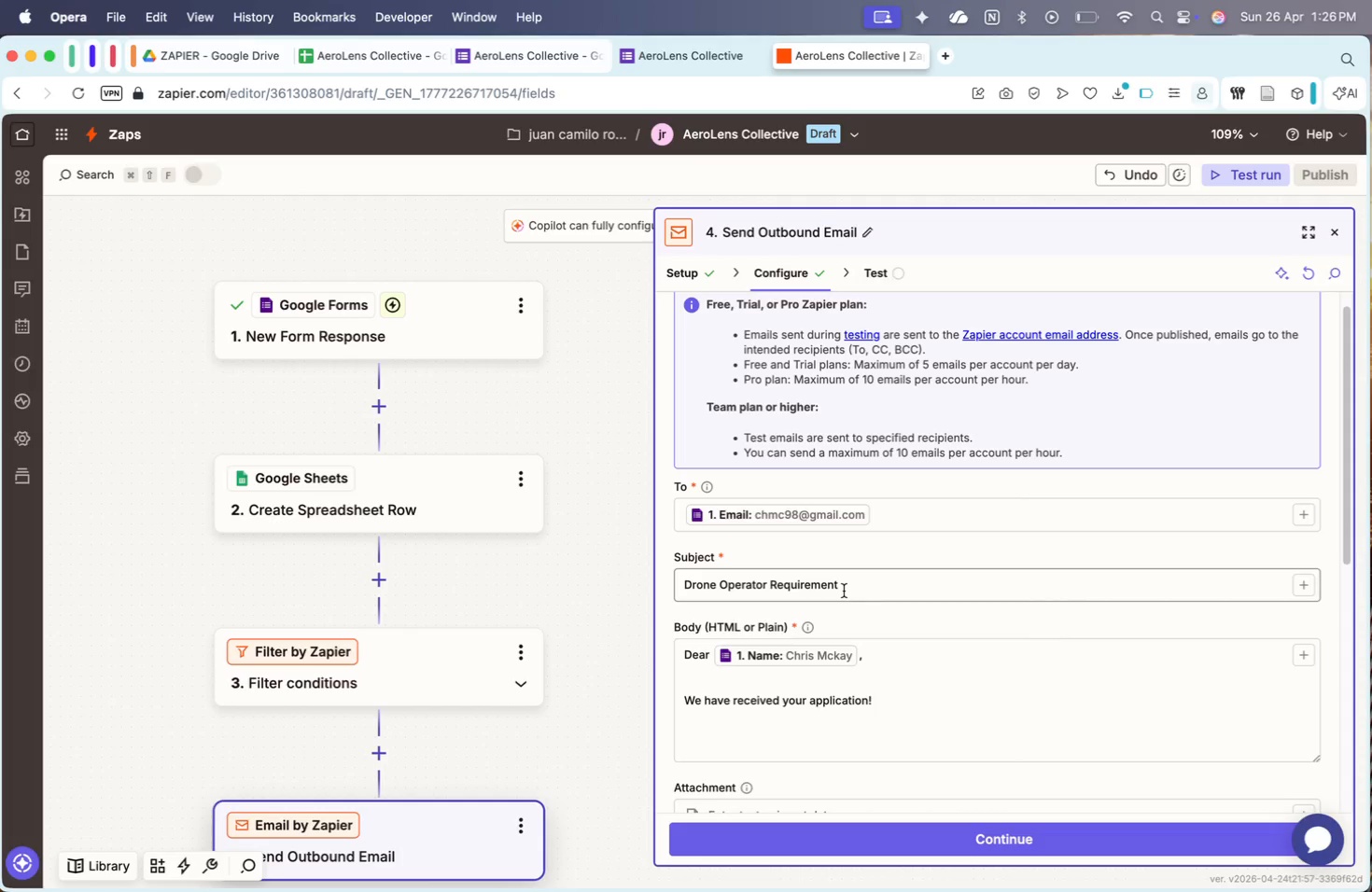 
wait(40.68)
 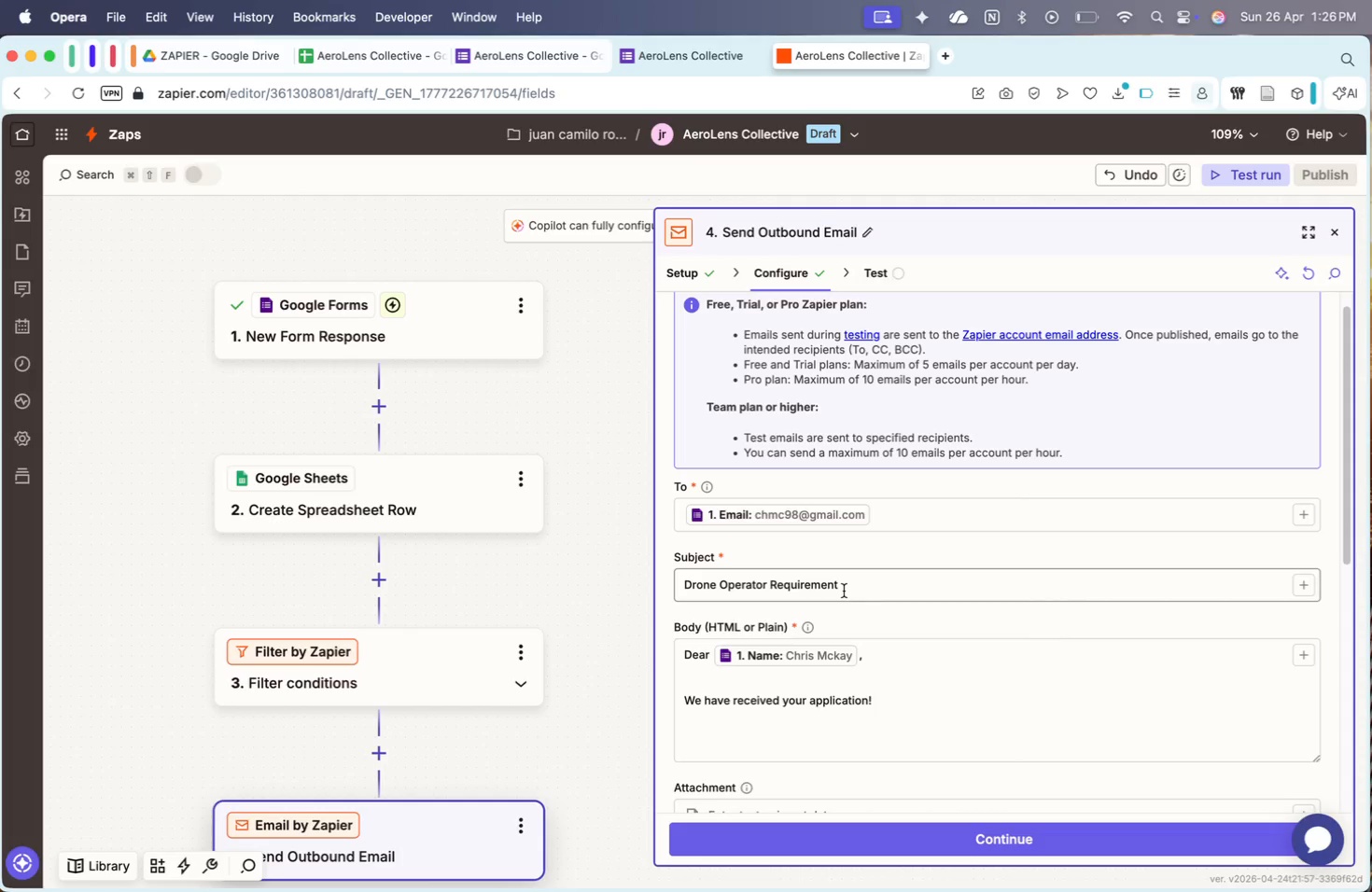 
left_click([926, 690])
 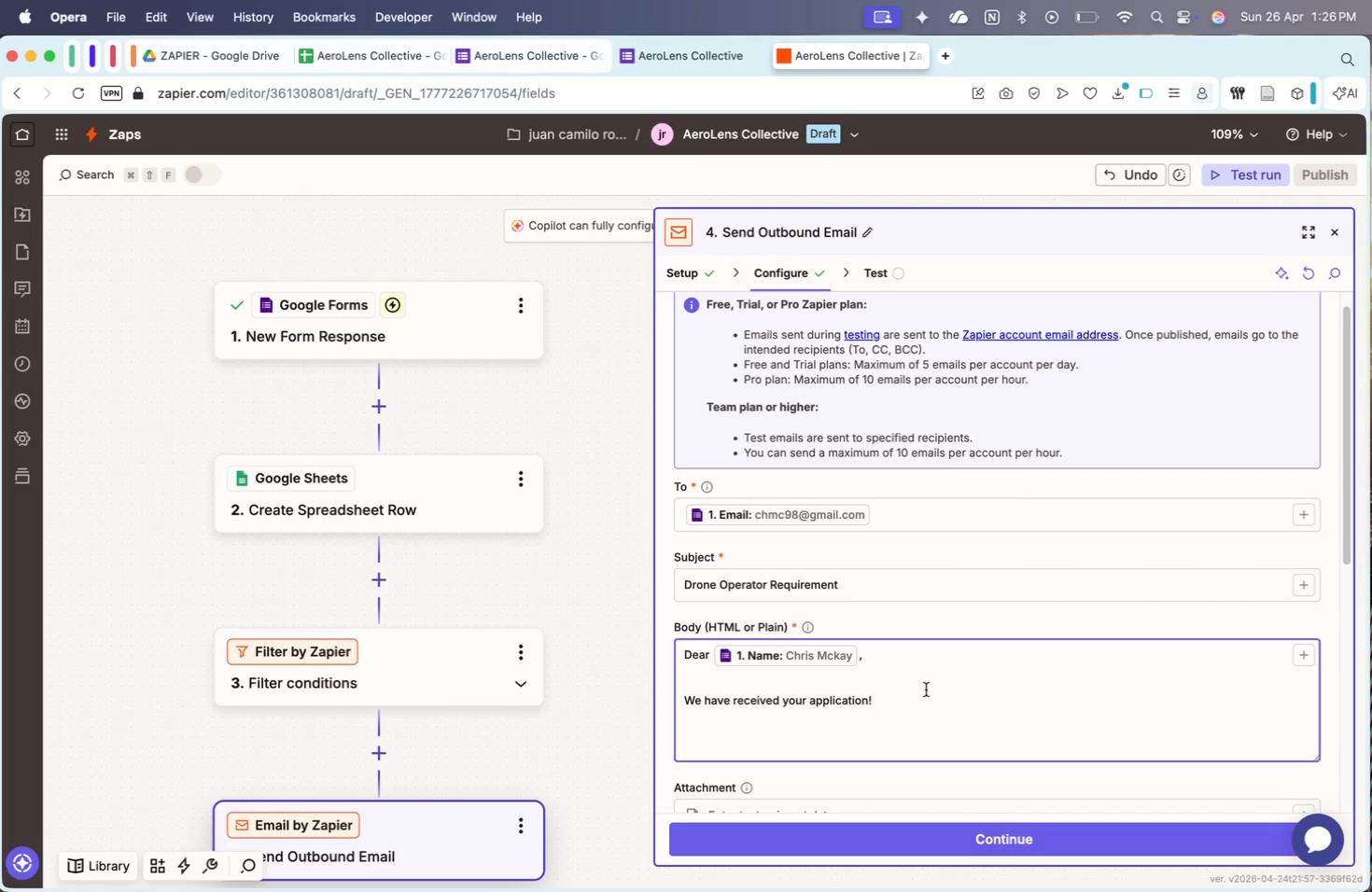 
key(Space)
 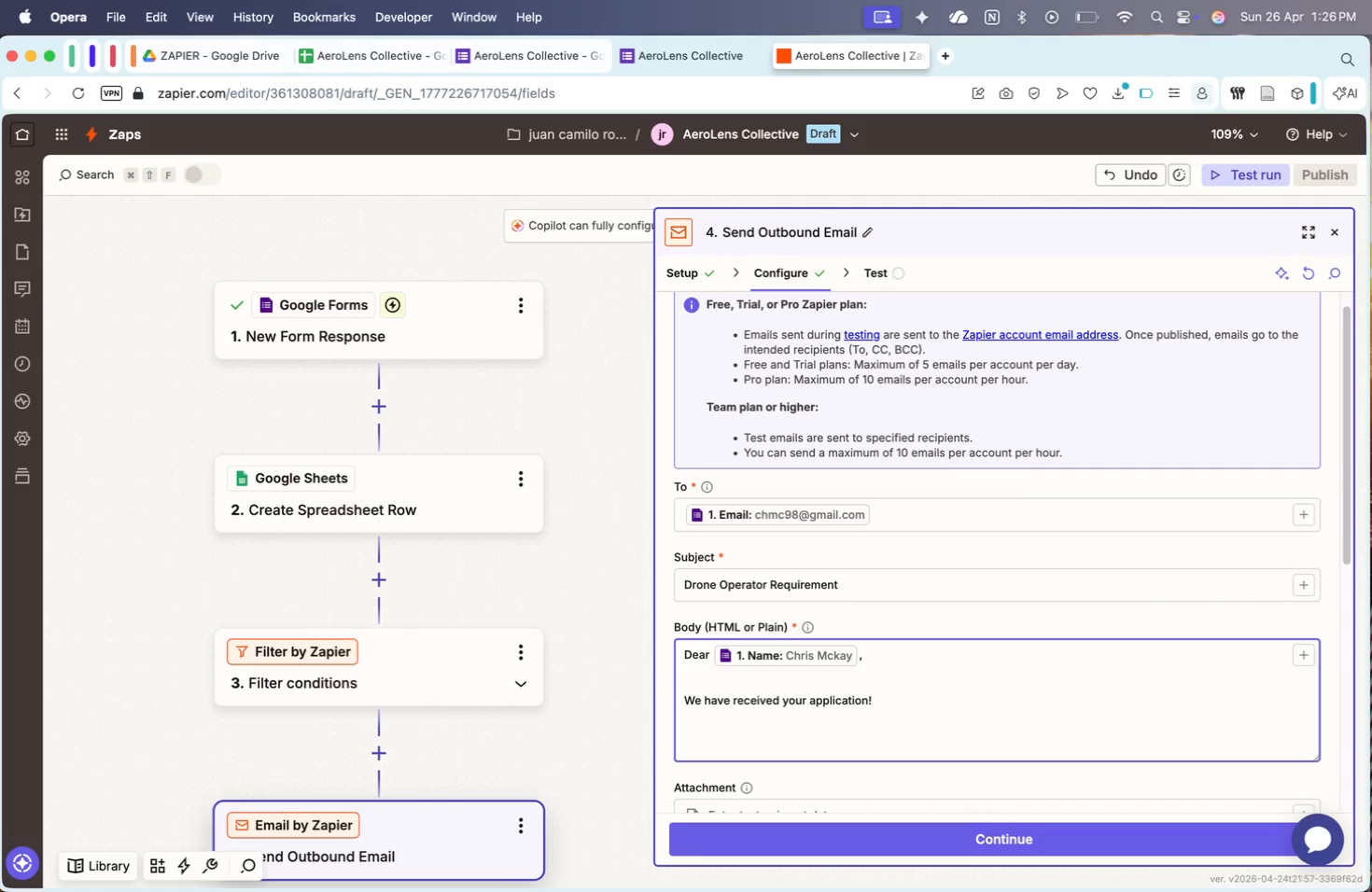 
key(CapsLock)
 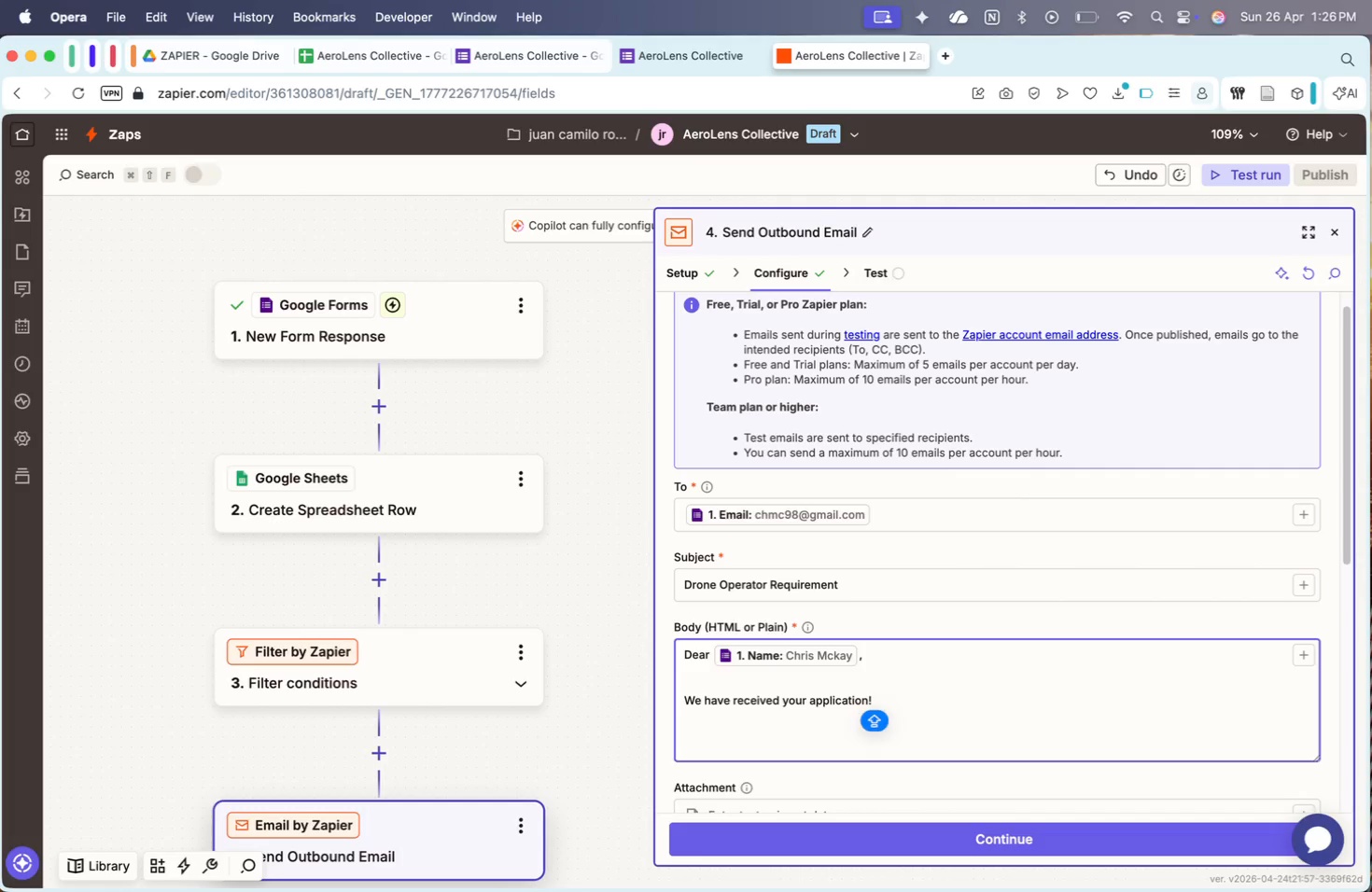 
key(CapsLock)